 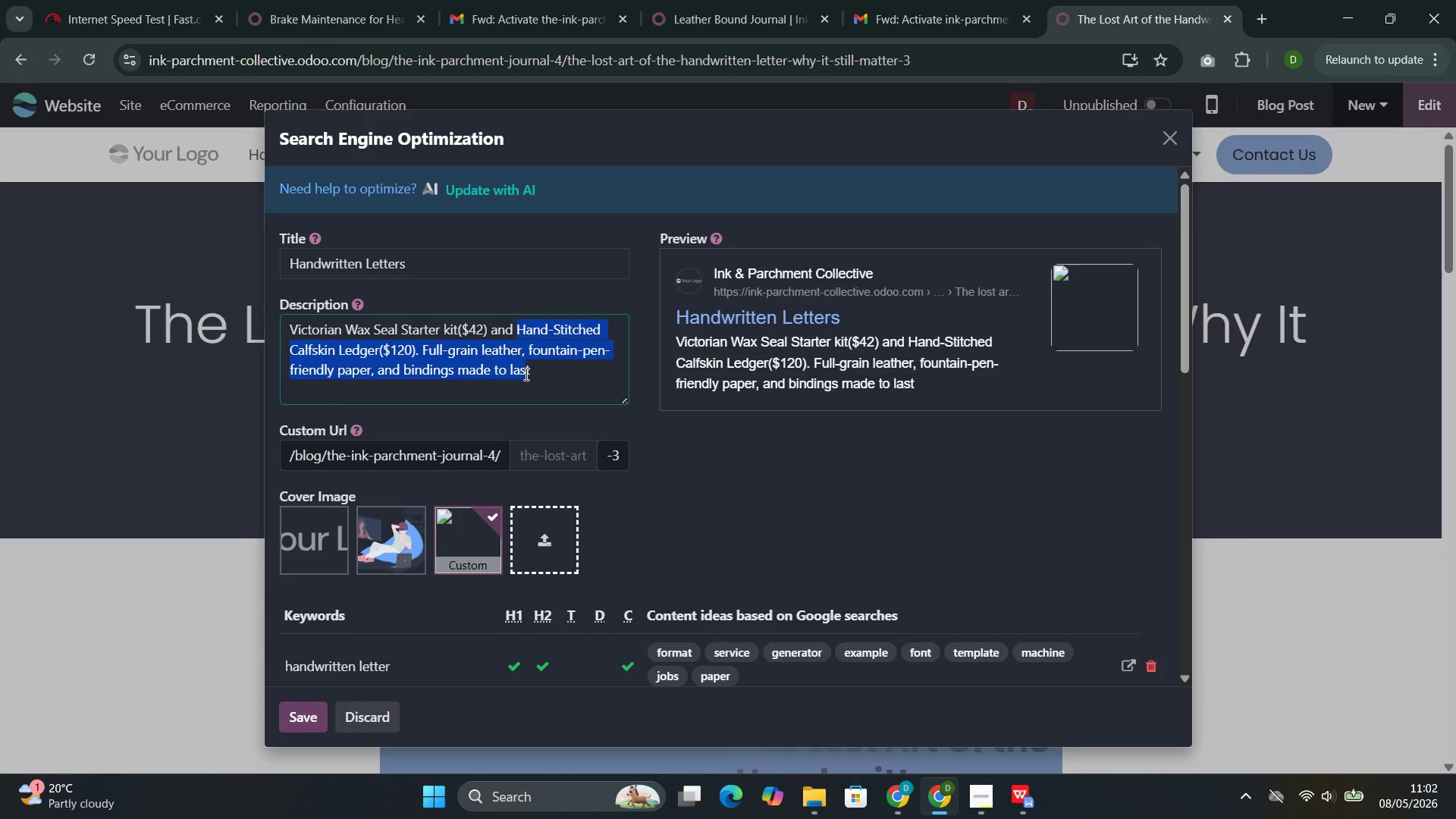 
key(Backspace)
 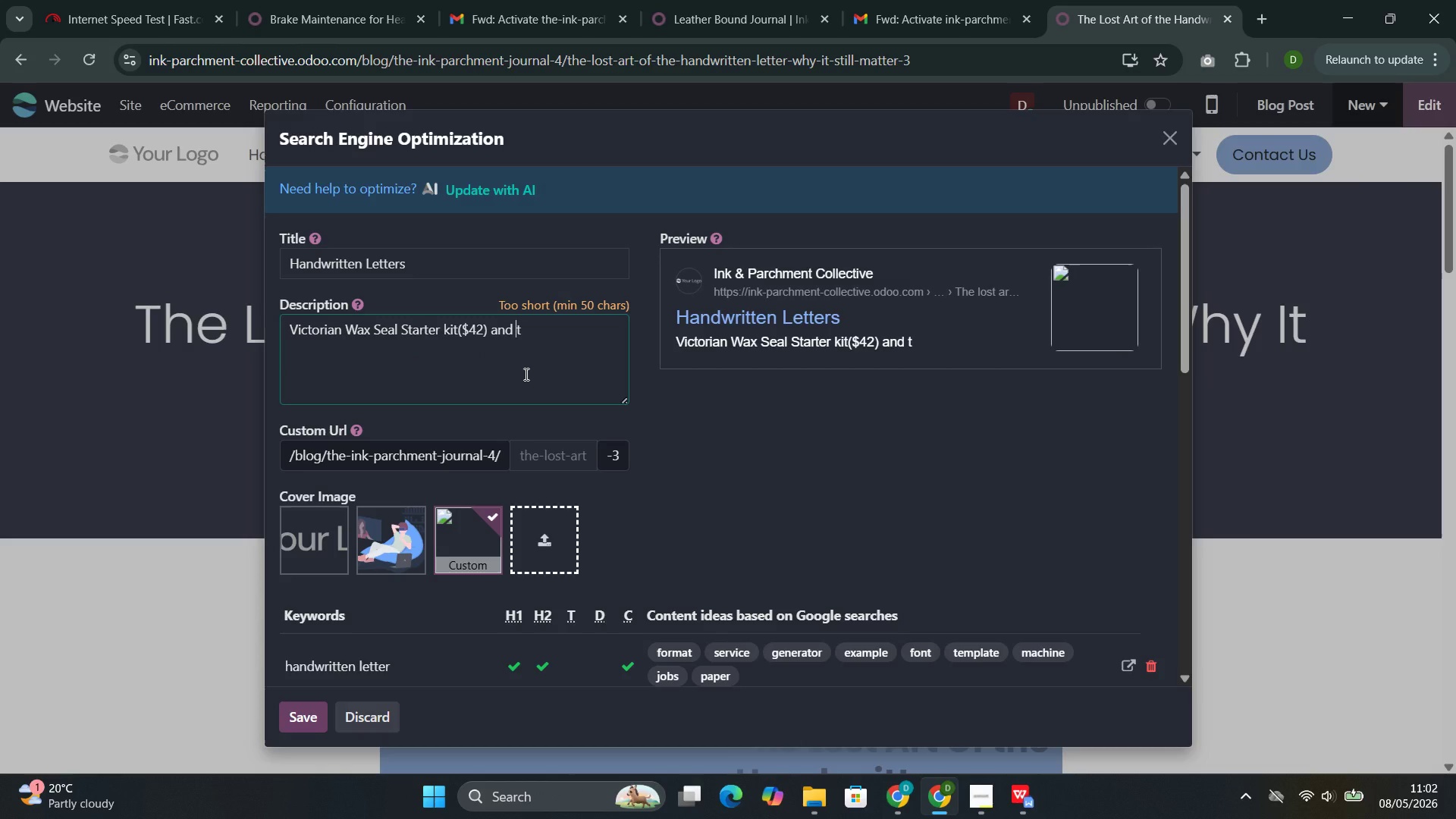 
key(ArrowRight)
 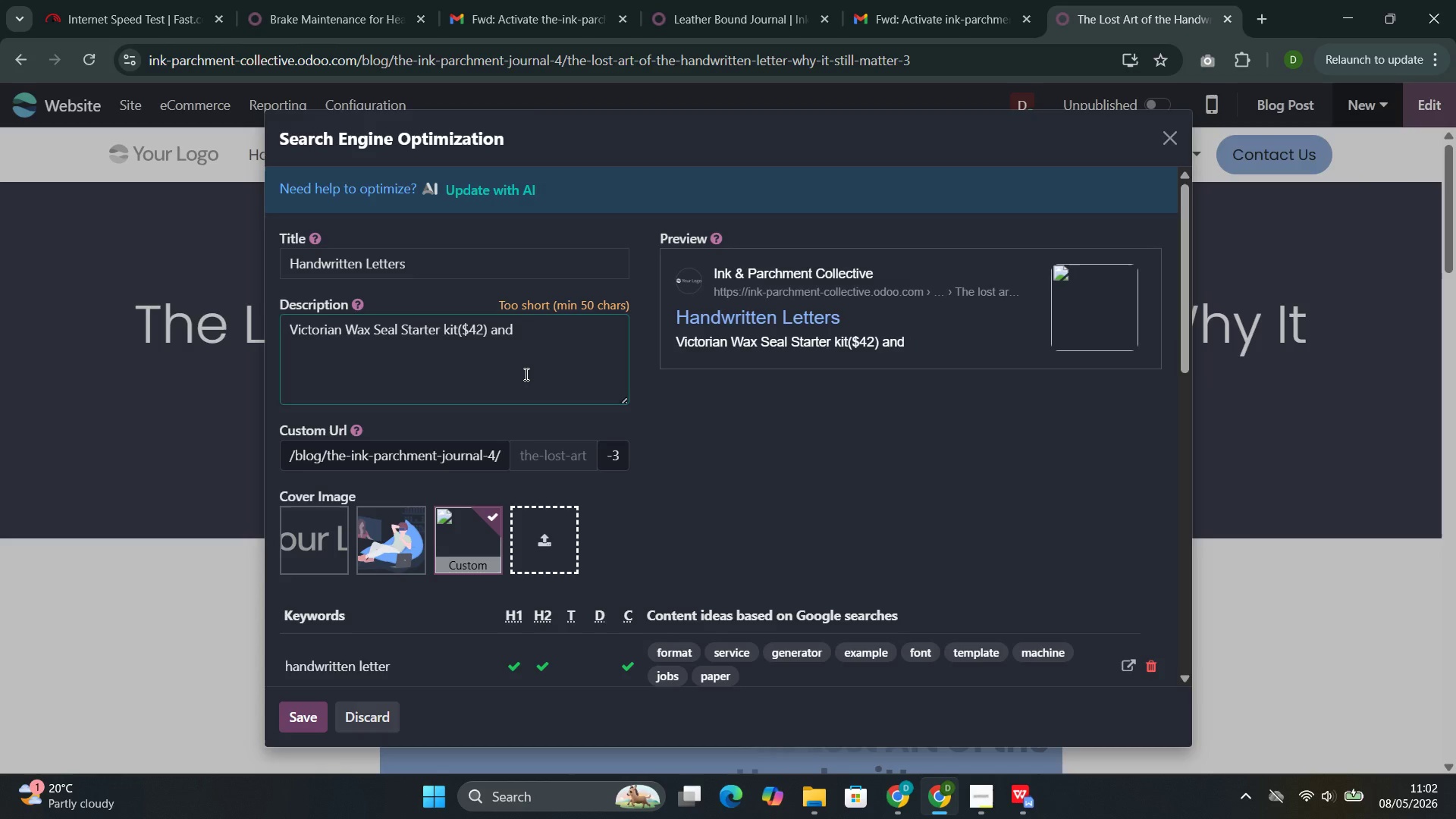 
key(Backspace)
 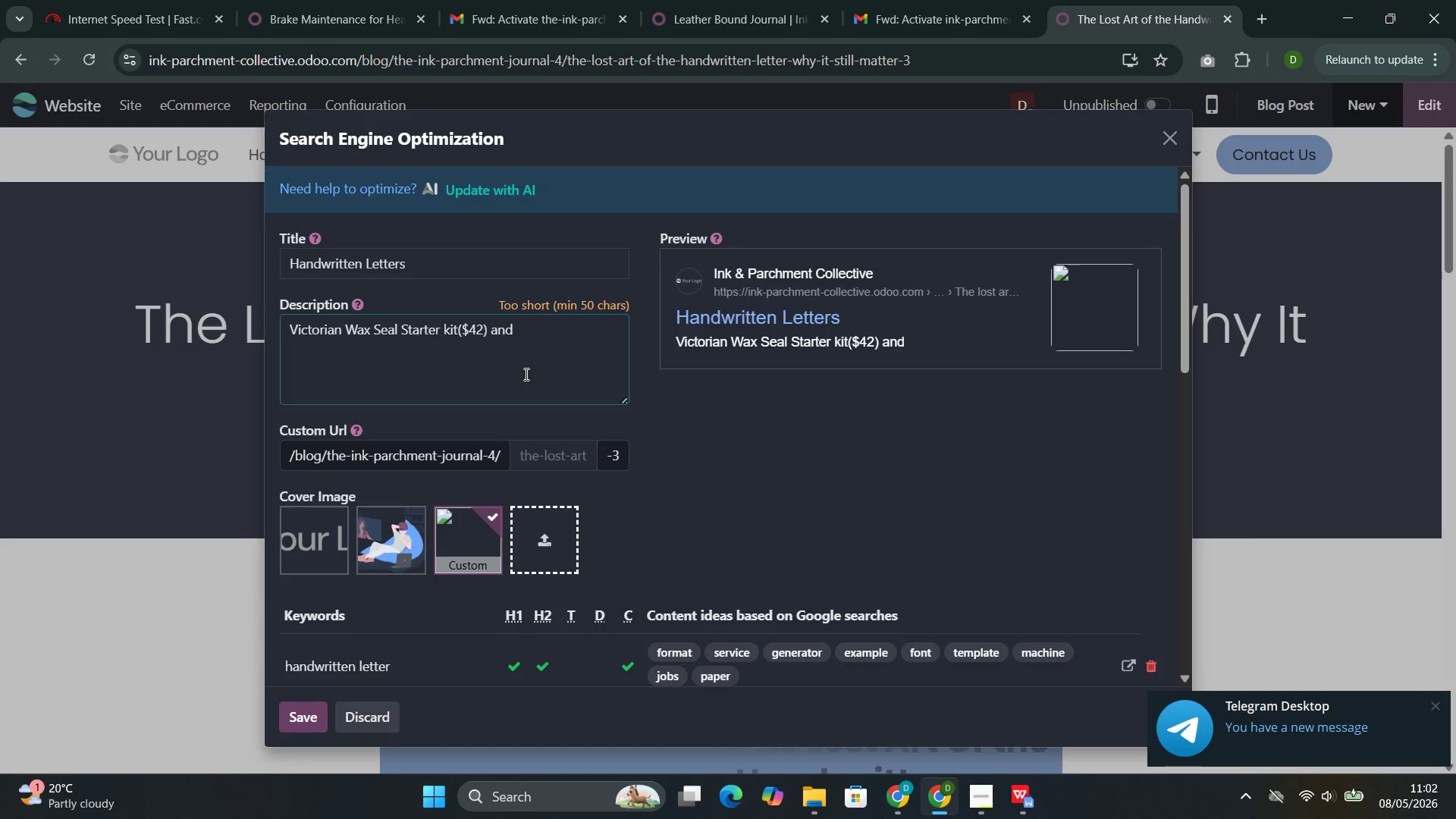 
type(Deckle-Edh)
key(Backspace)
type(ge Cotton Stationa)
key(Backspace)
type(ery set())
 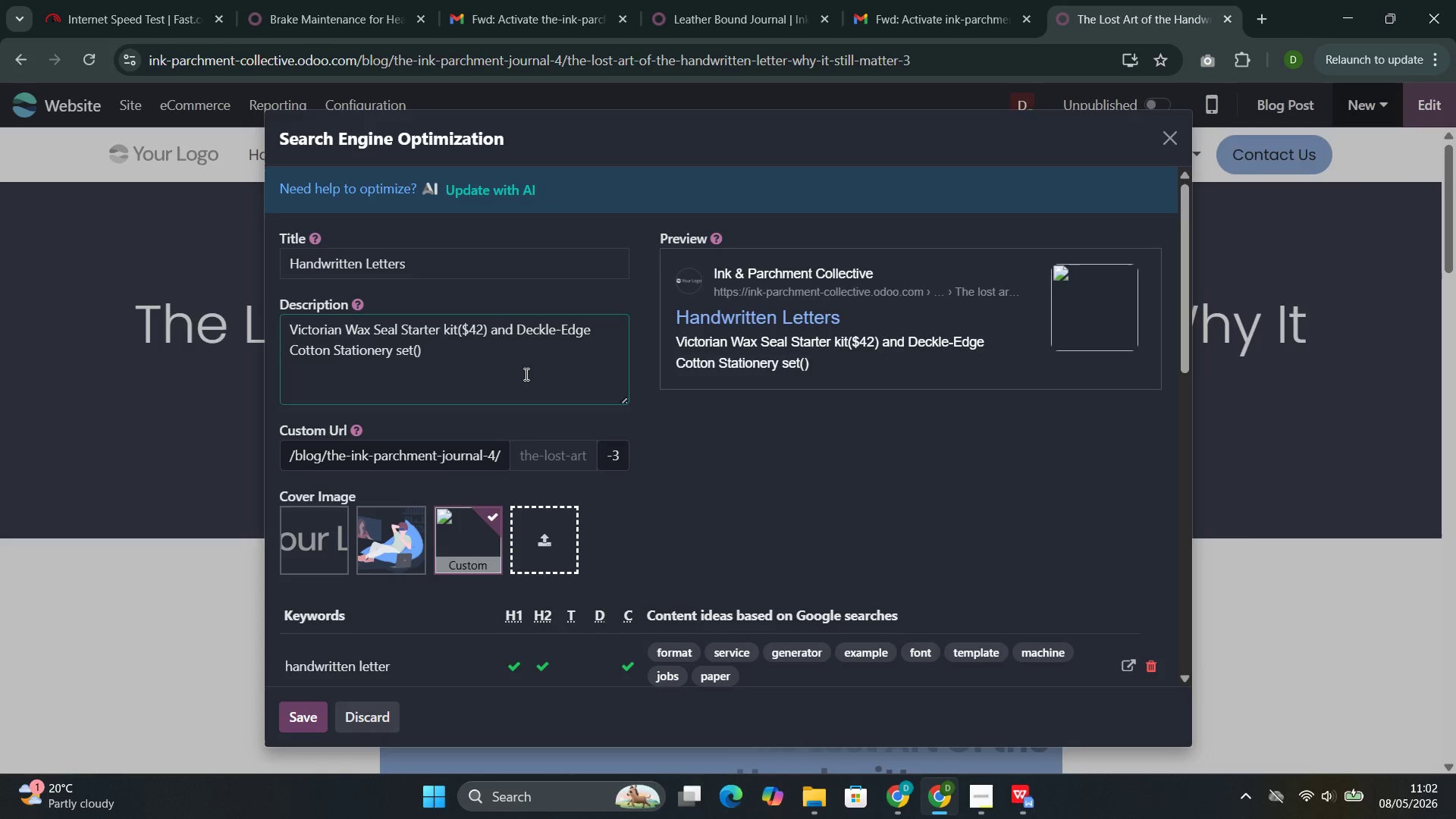 
key(ArrowLeft)
 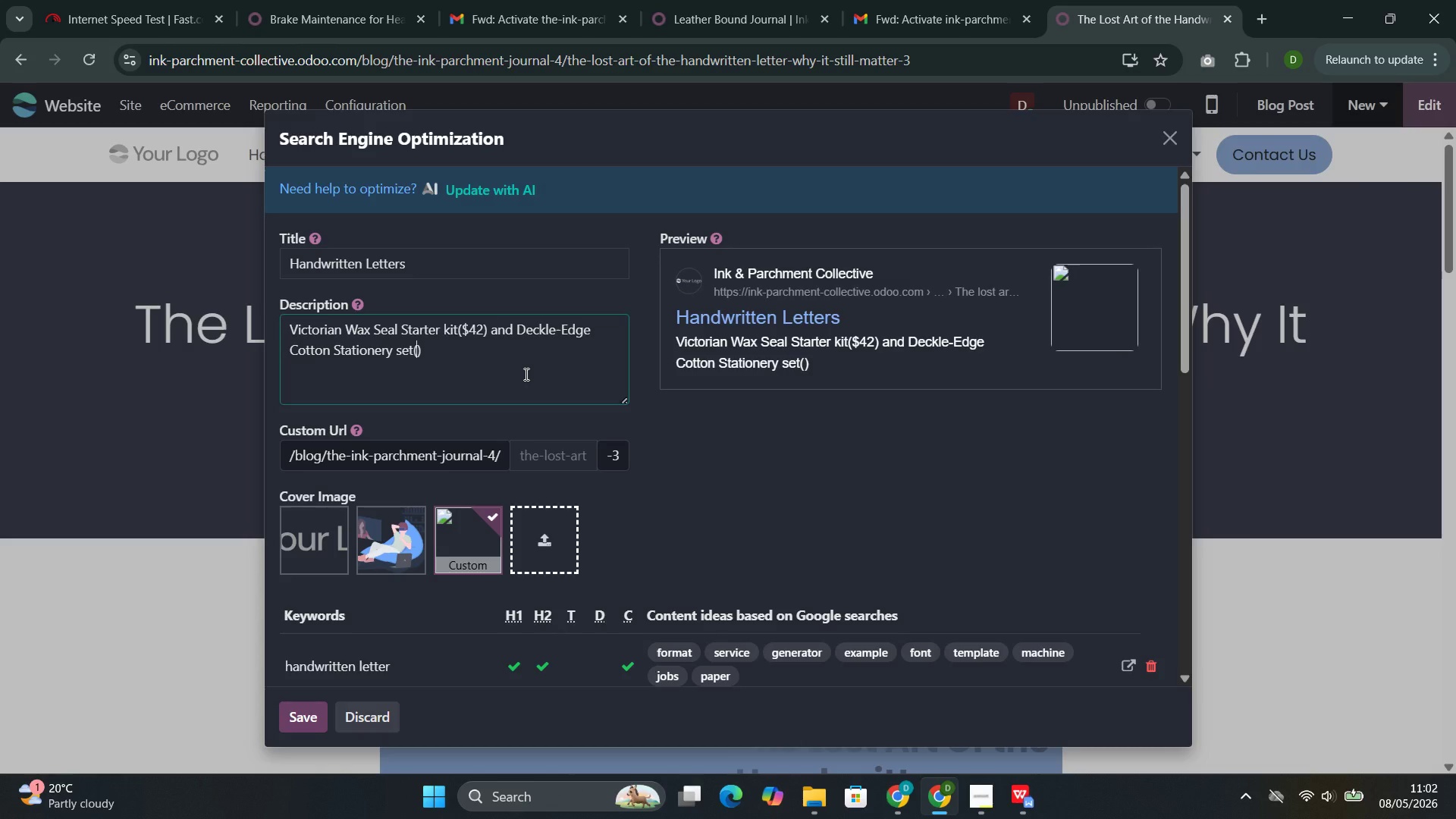 
type($28.50)
 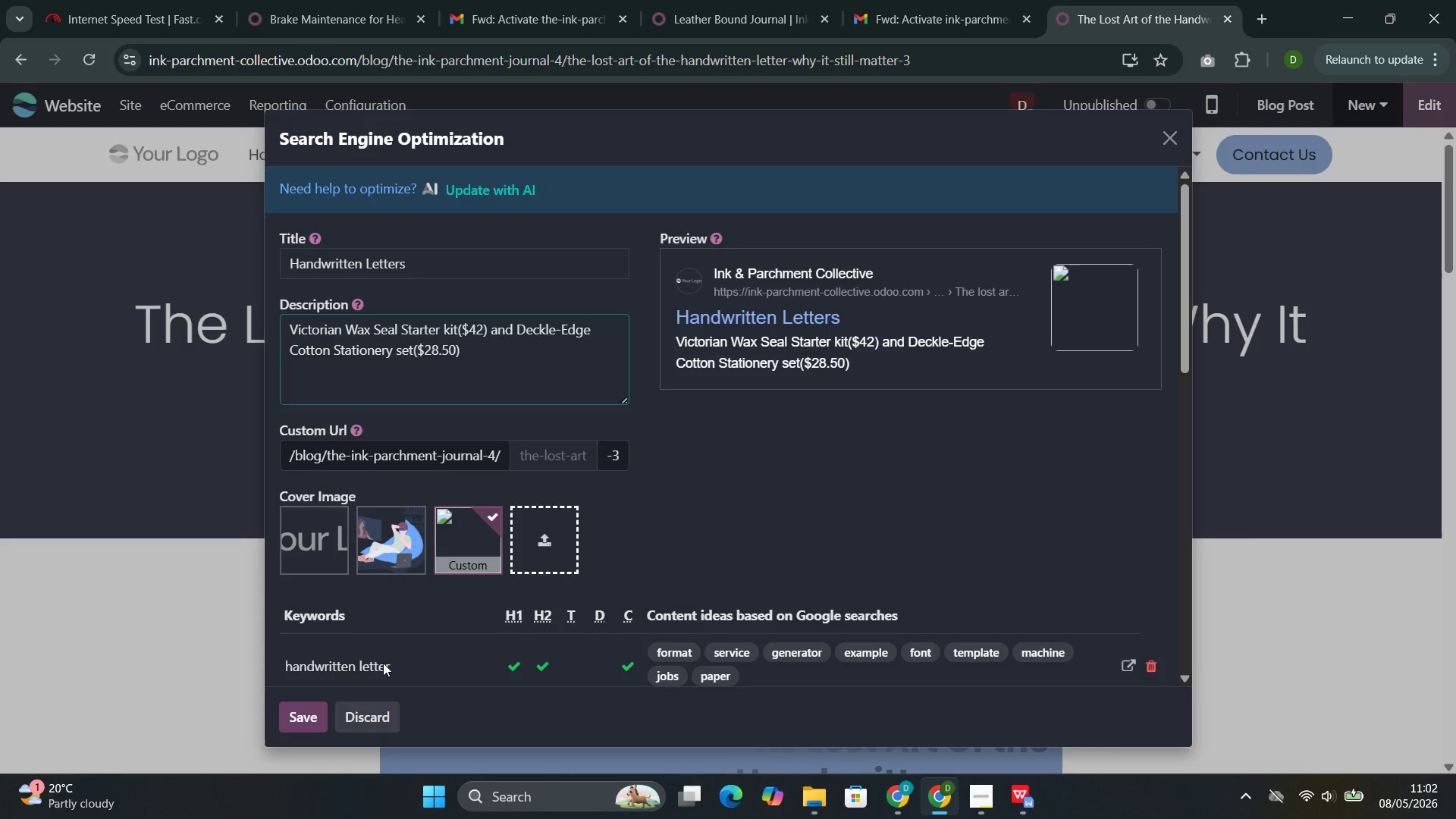 
left_click([305, 714])
 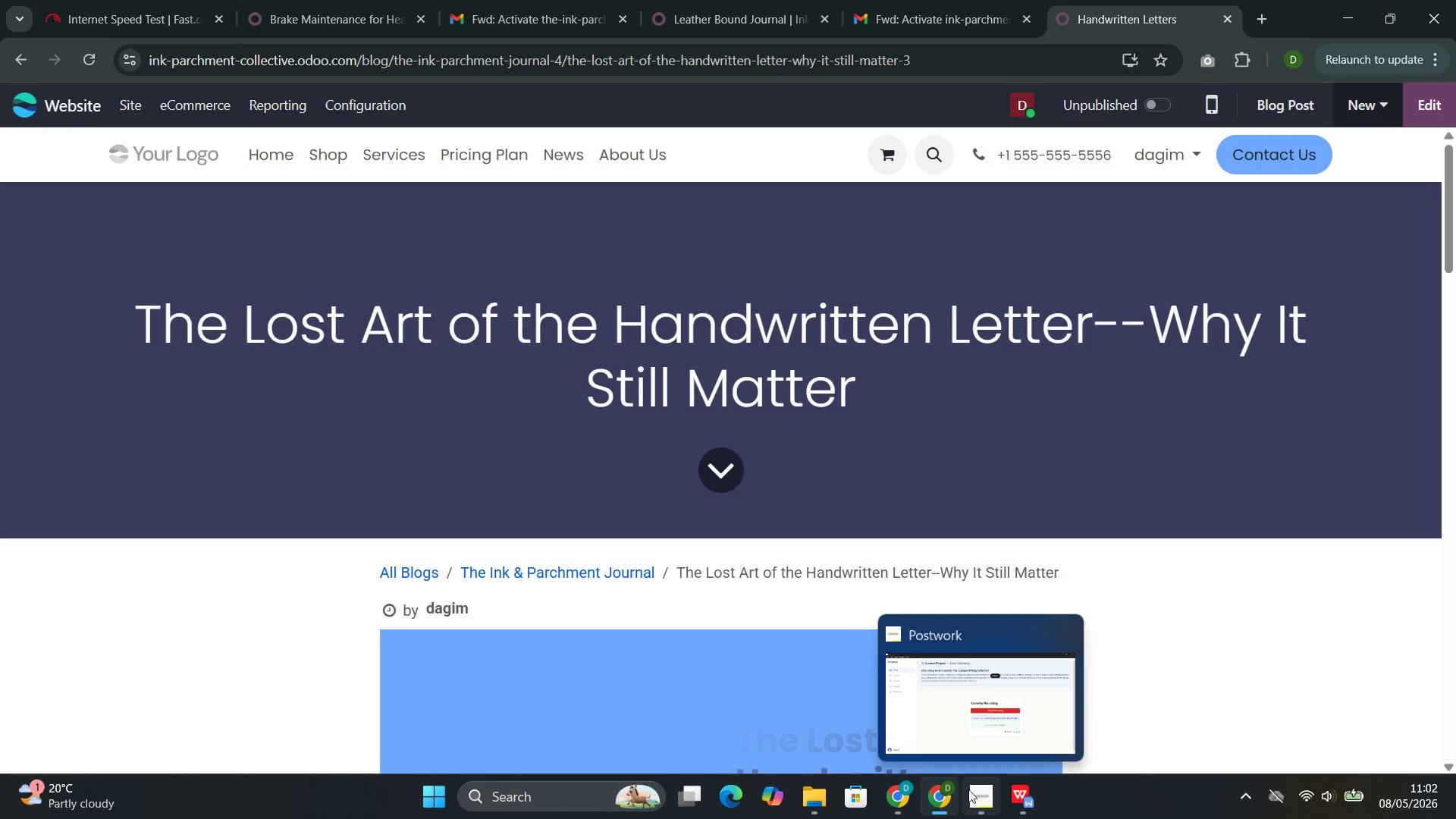 
left_click([937, 726])
 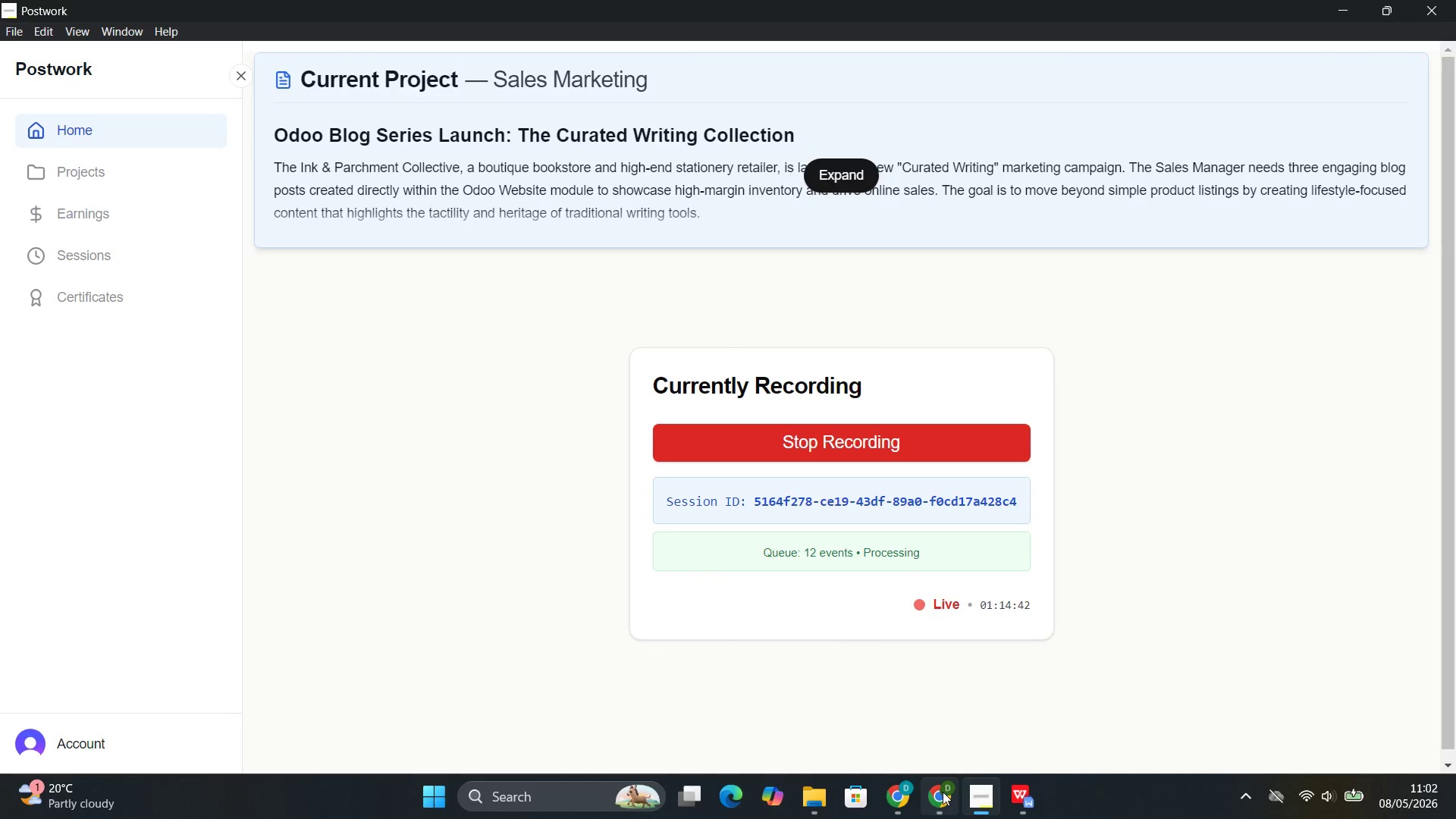 
left_click([924, 710])
 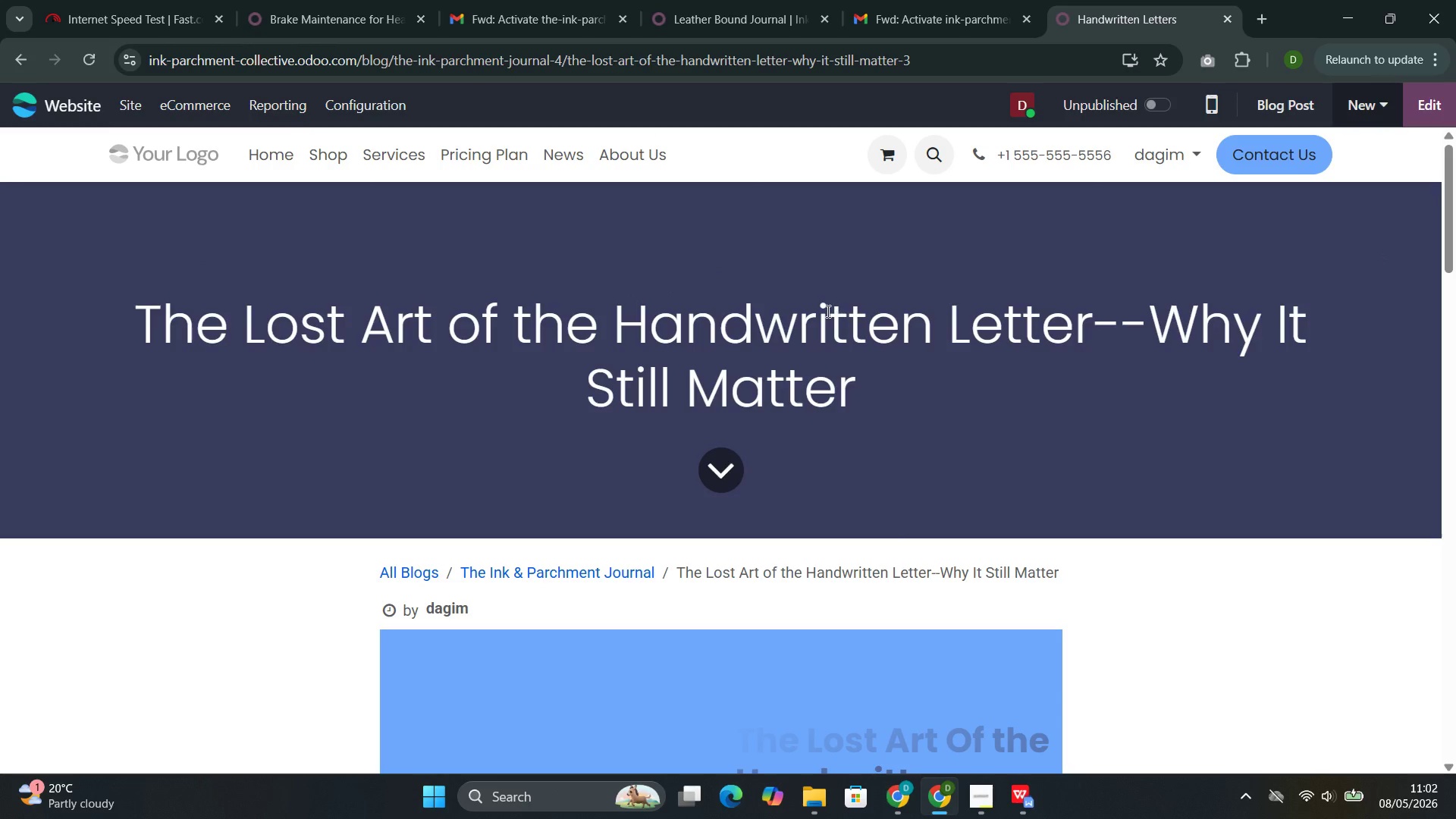 
left_click([665, 293])
 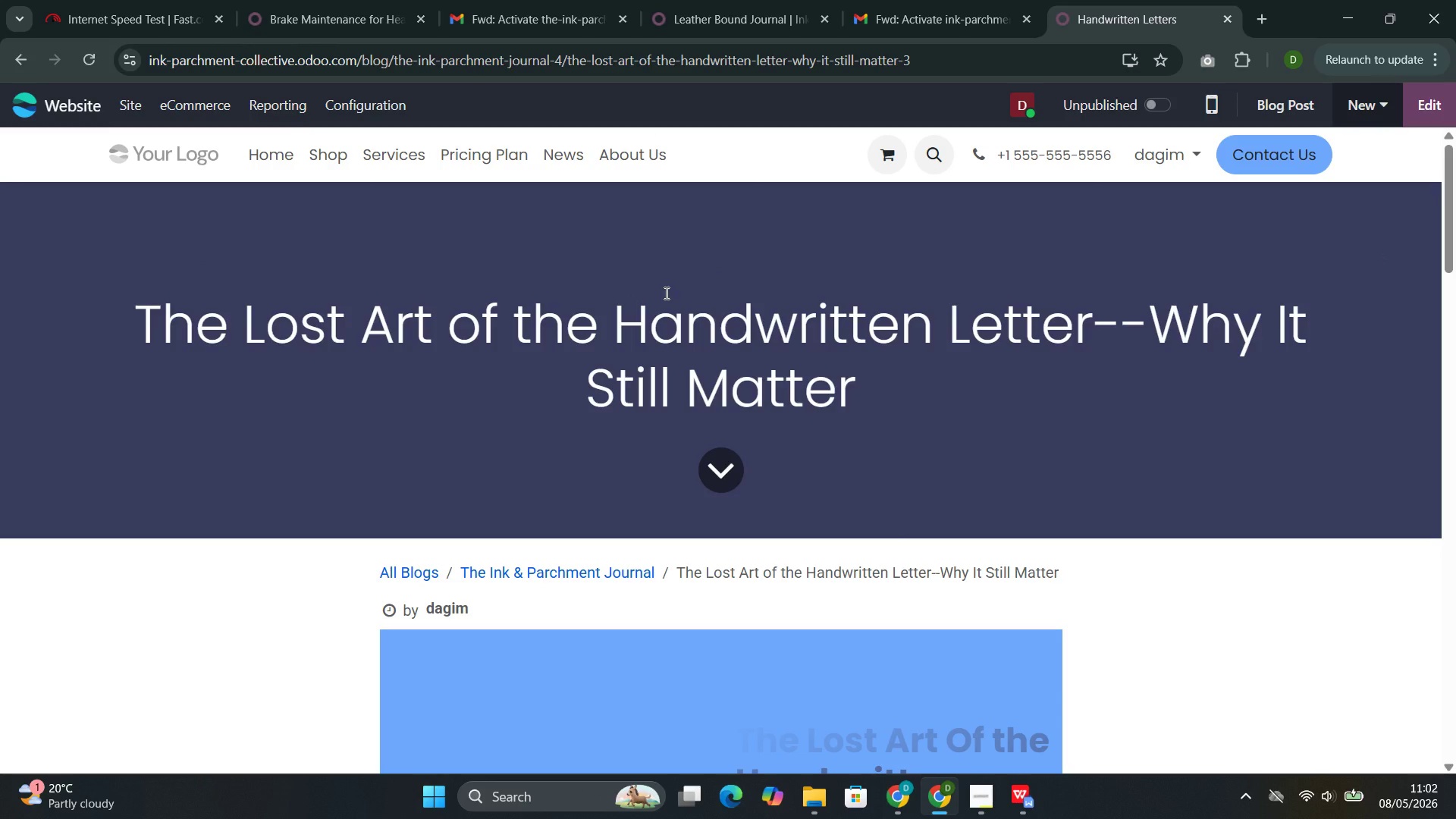 
wait(16.59)
 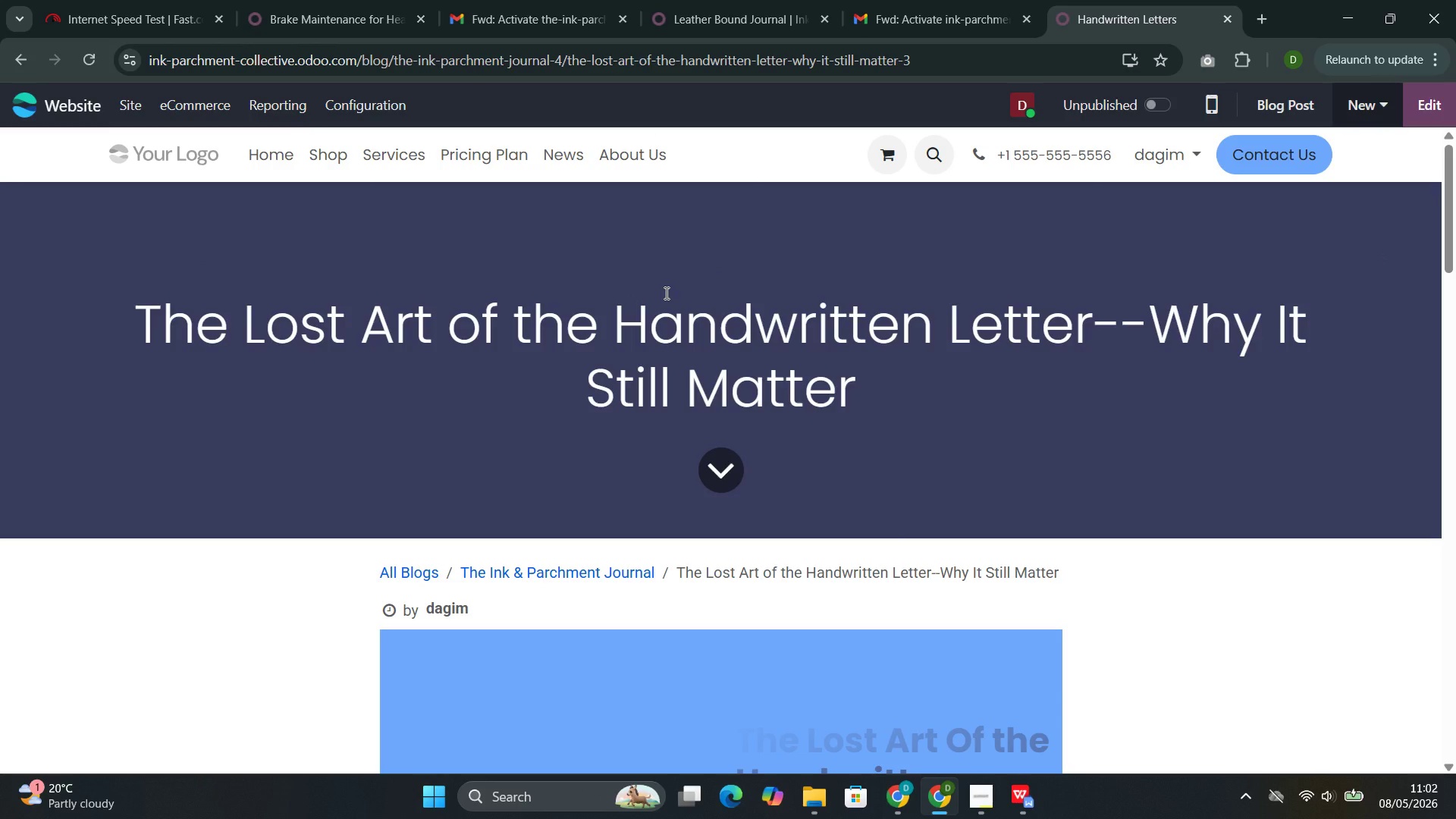 
left_click([987, 343])
 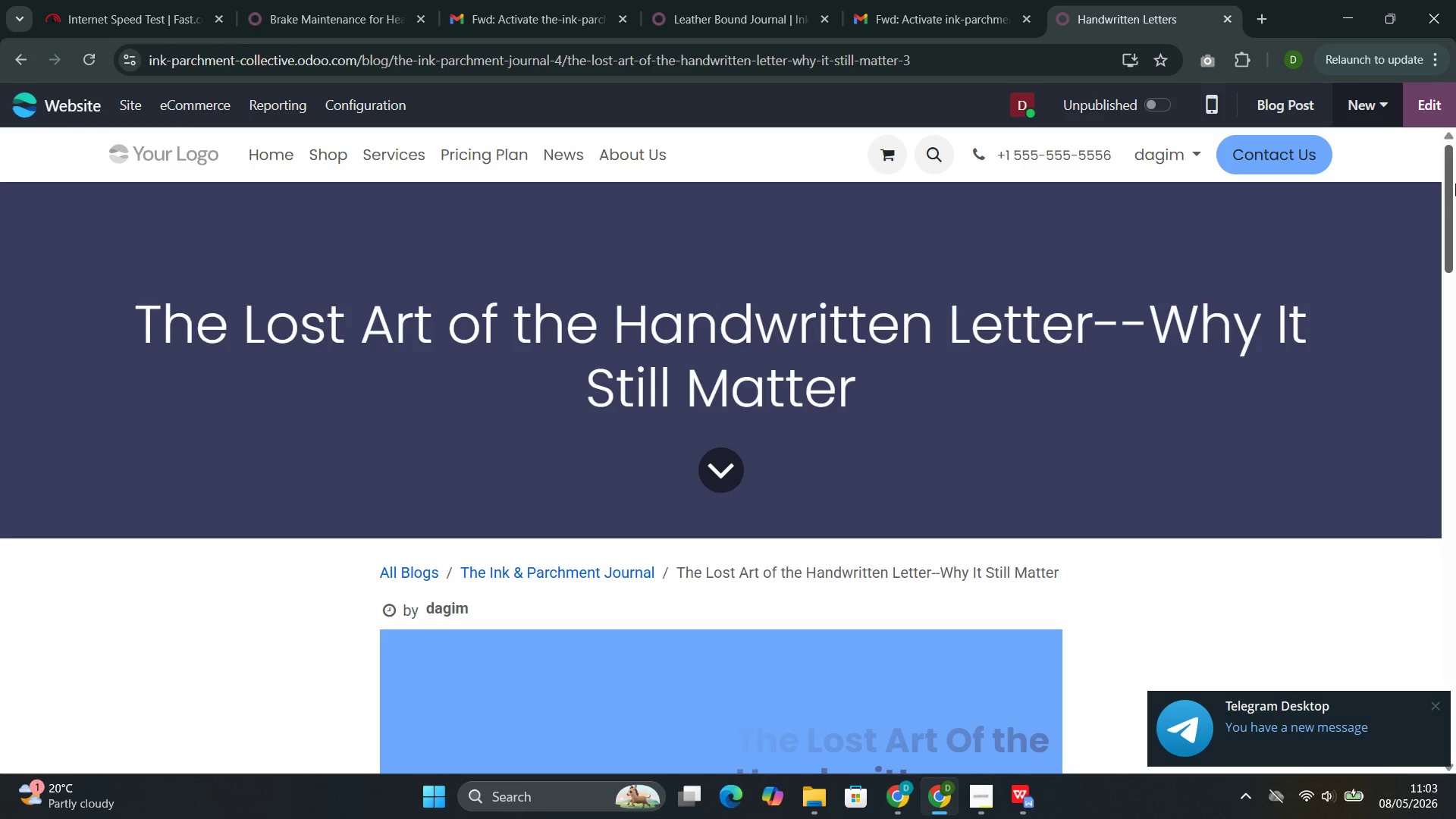 
left_click([1423, 108])
 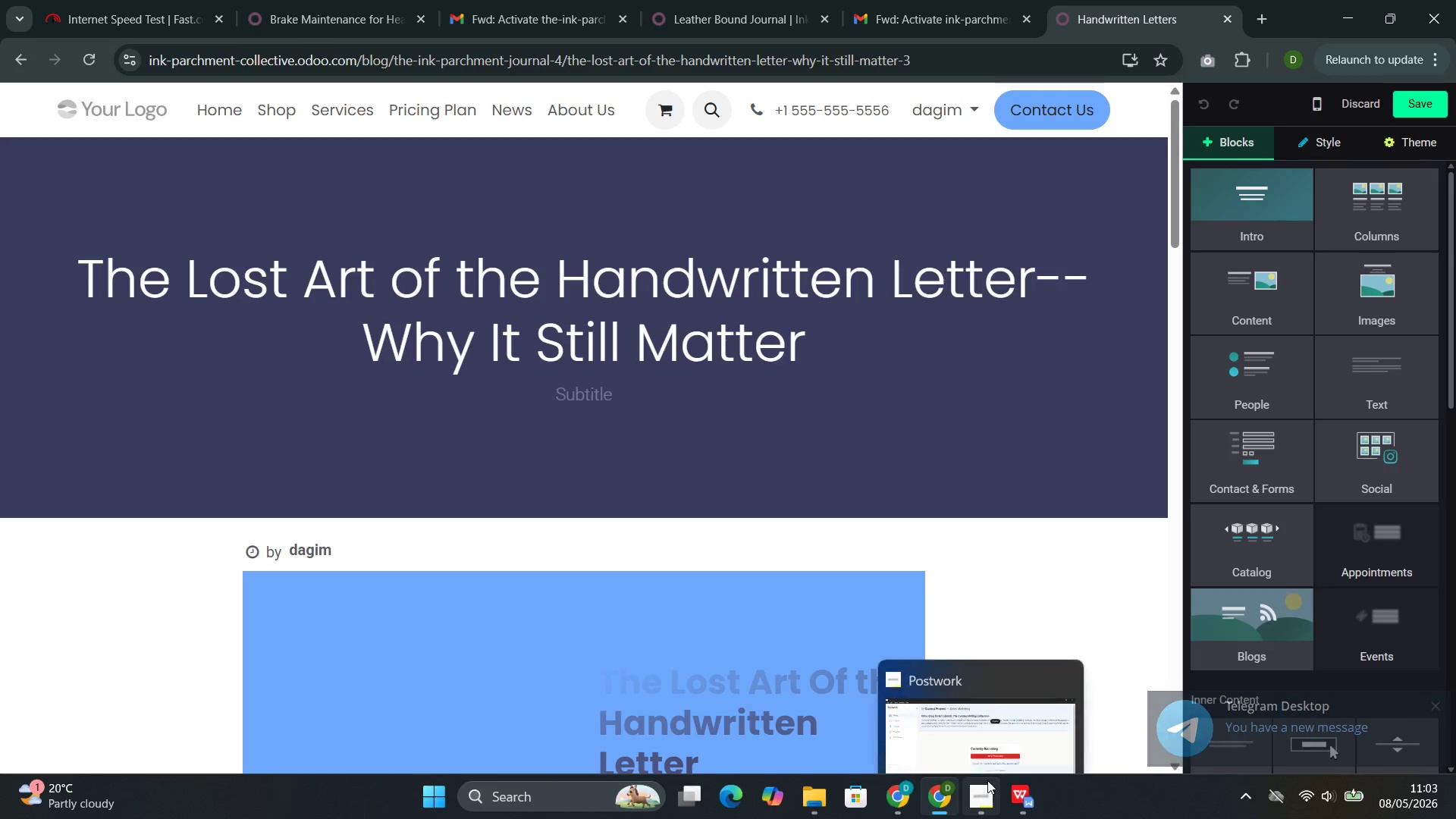 
left_click([932, 698])